 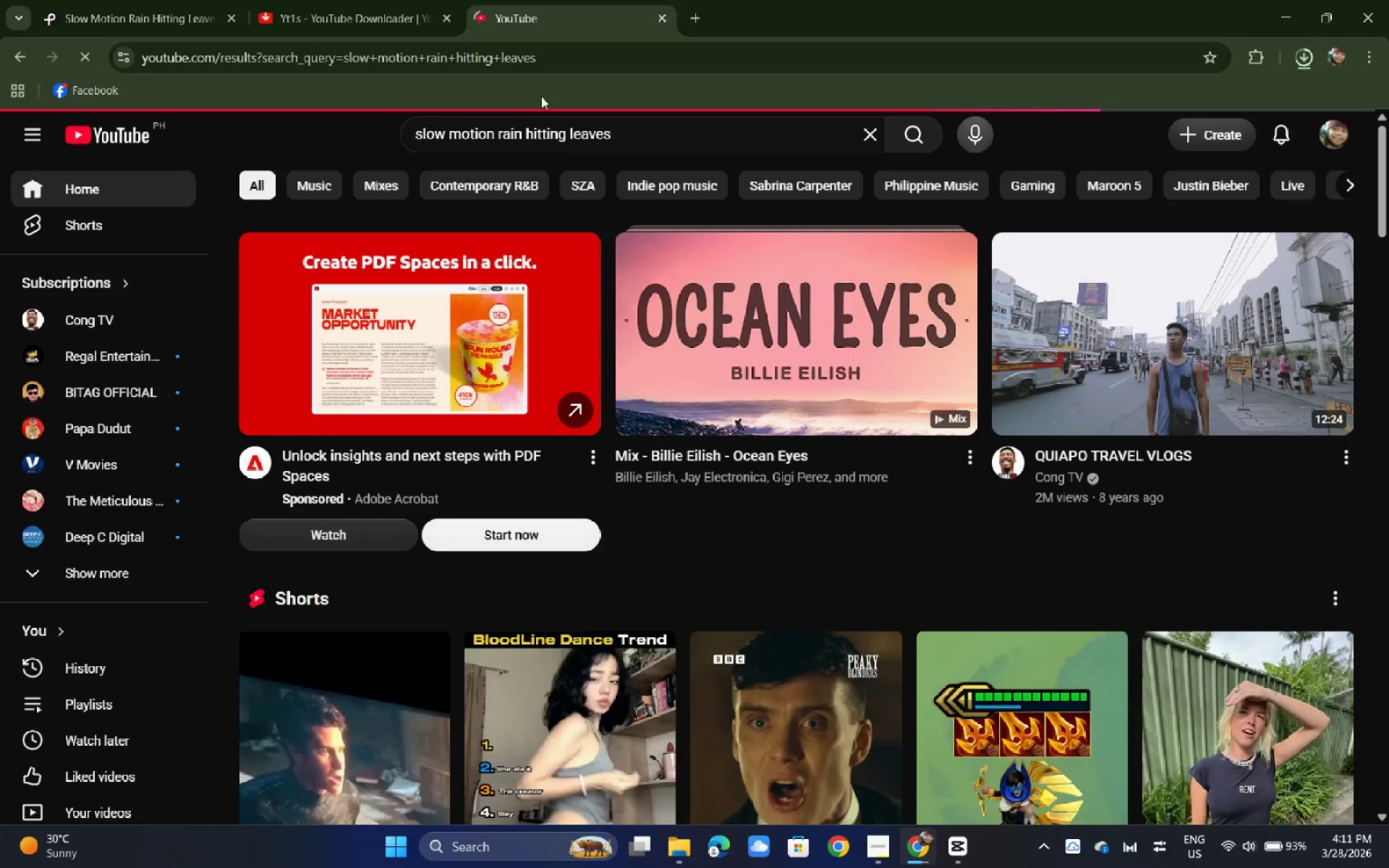 
scroll: coordinate [527, 205], scroll_direction: down, amount: 3.0
 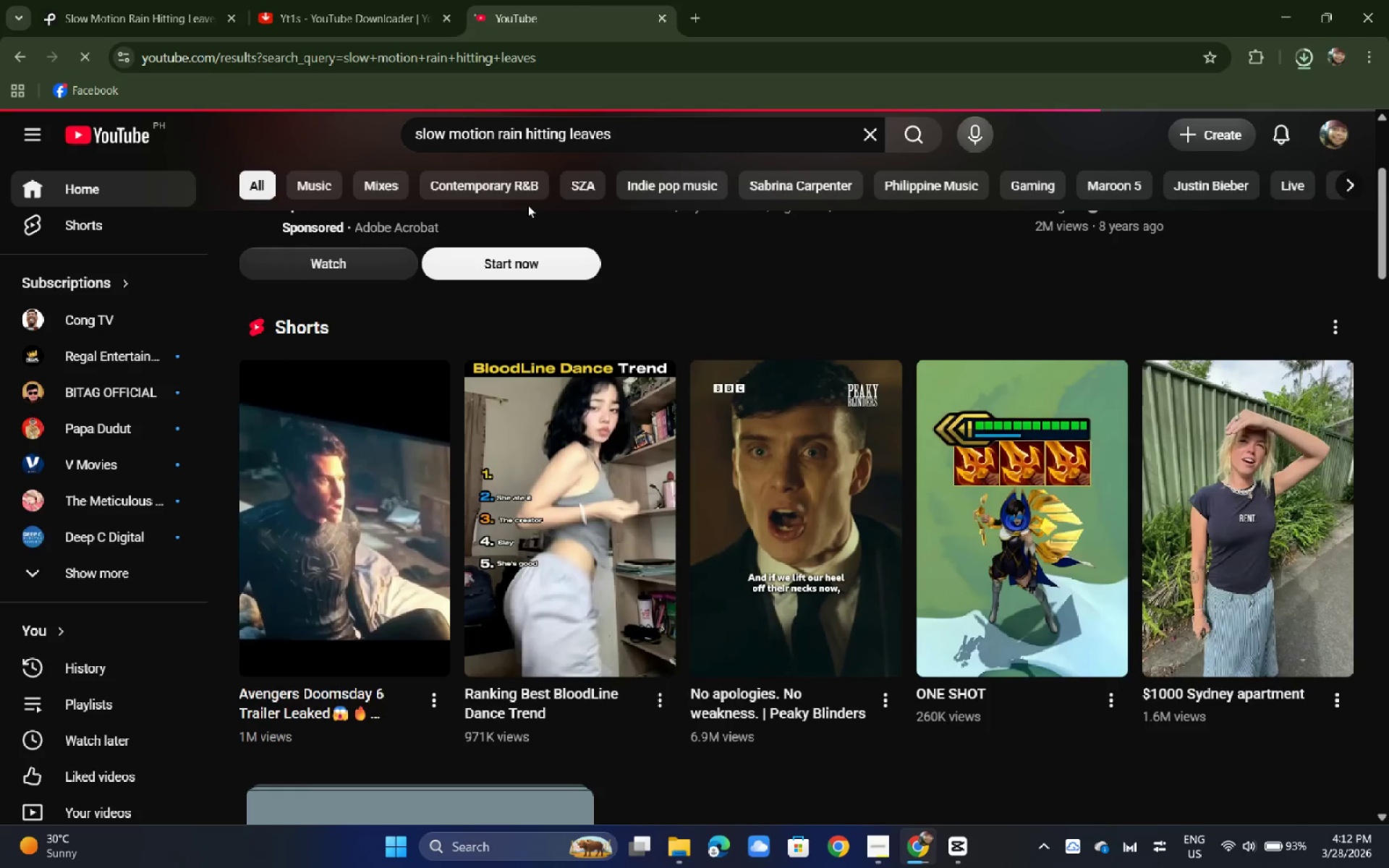 
left_click([127, 0])
 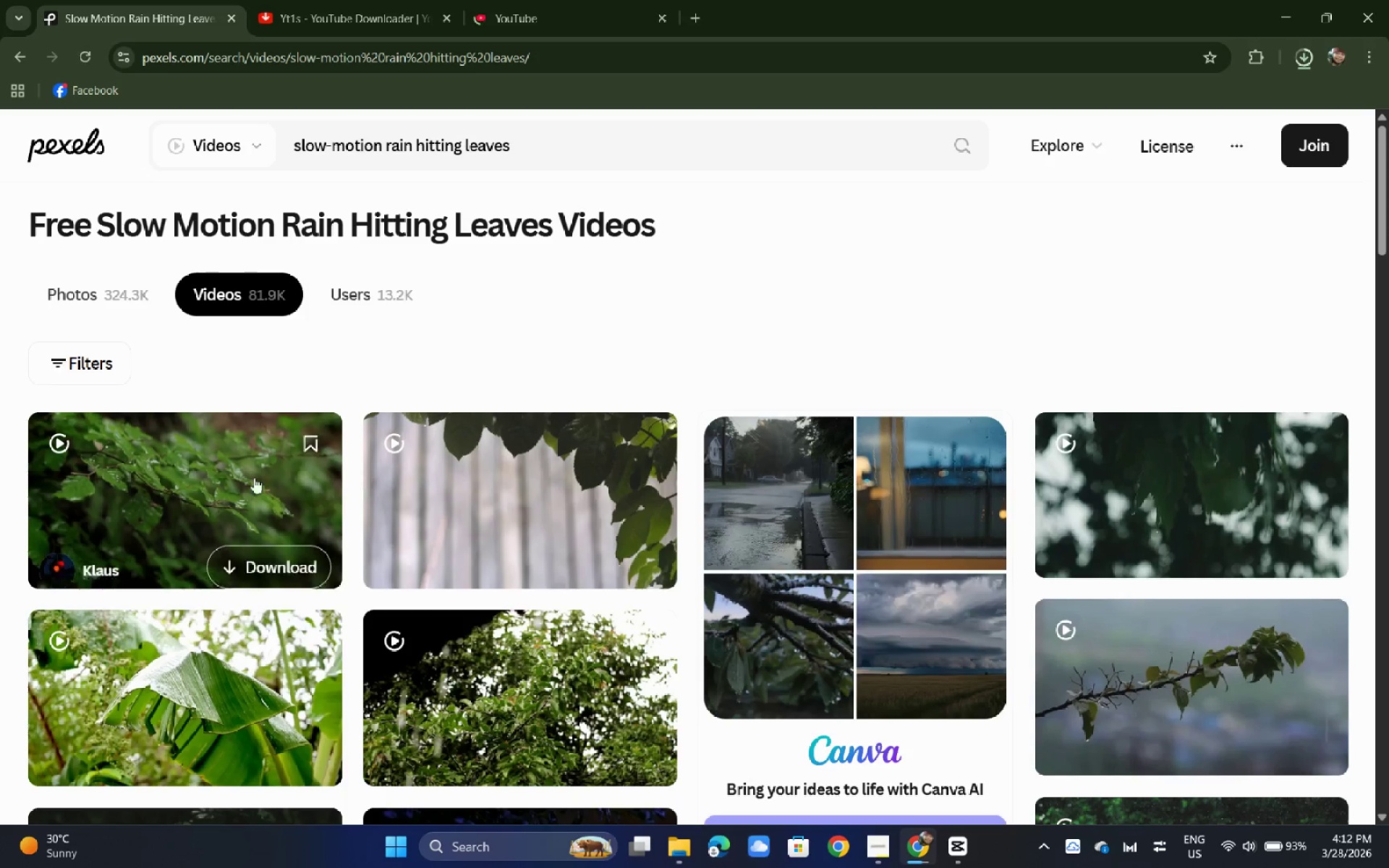 
left_click([238, 478])
 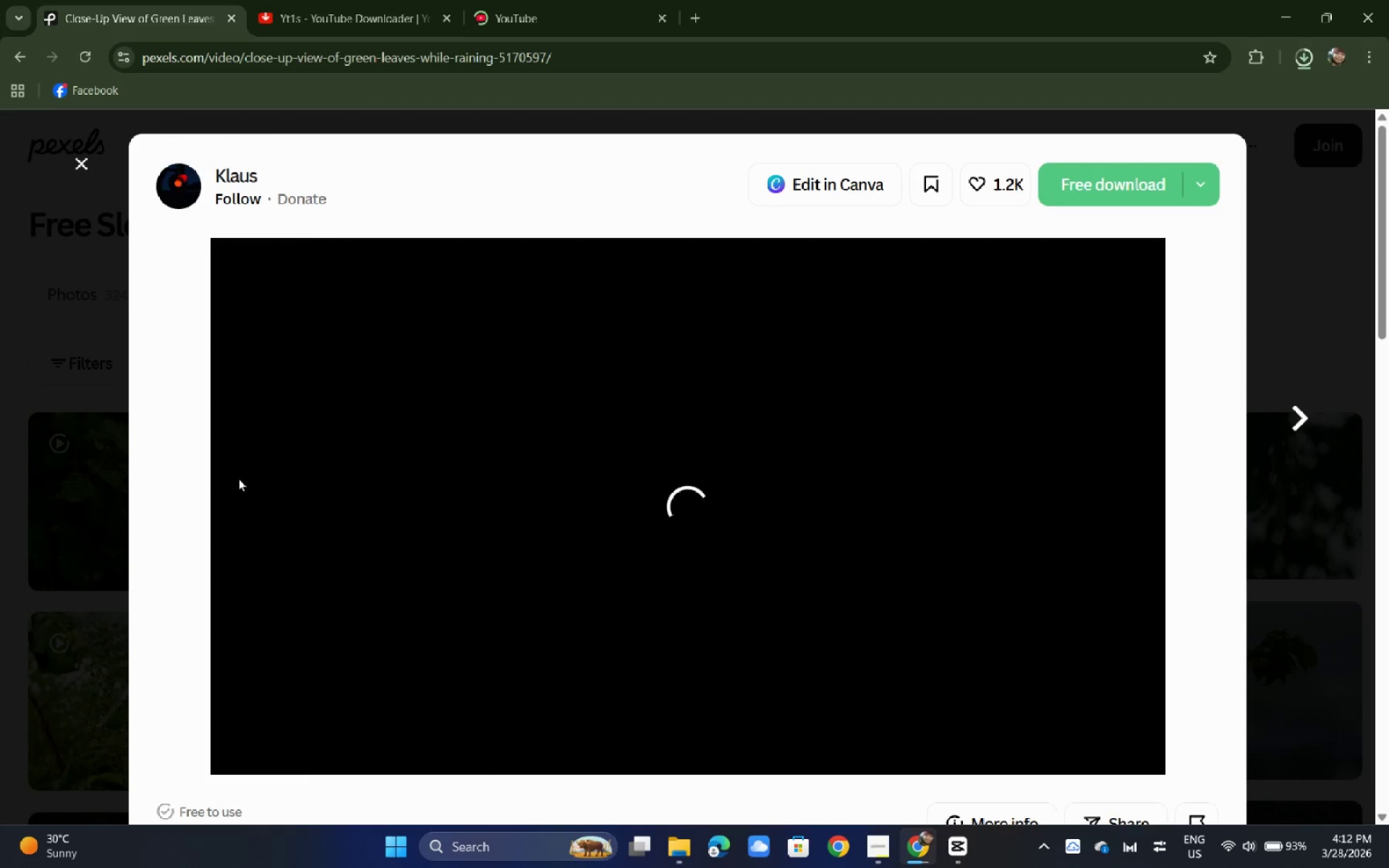 
wait(11.64)
 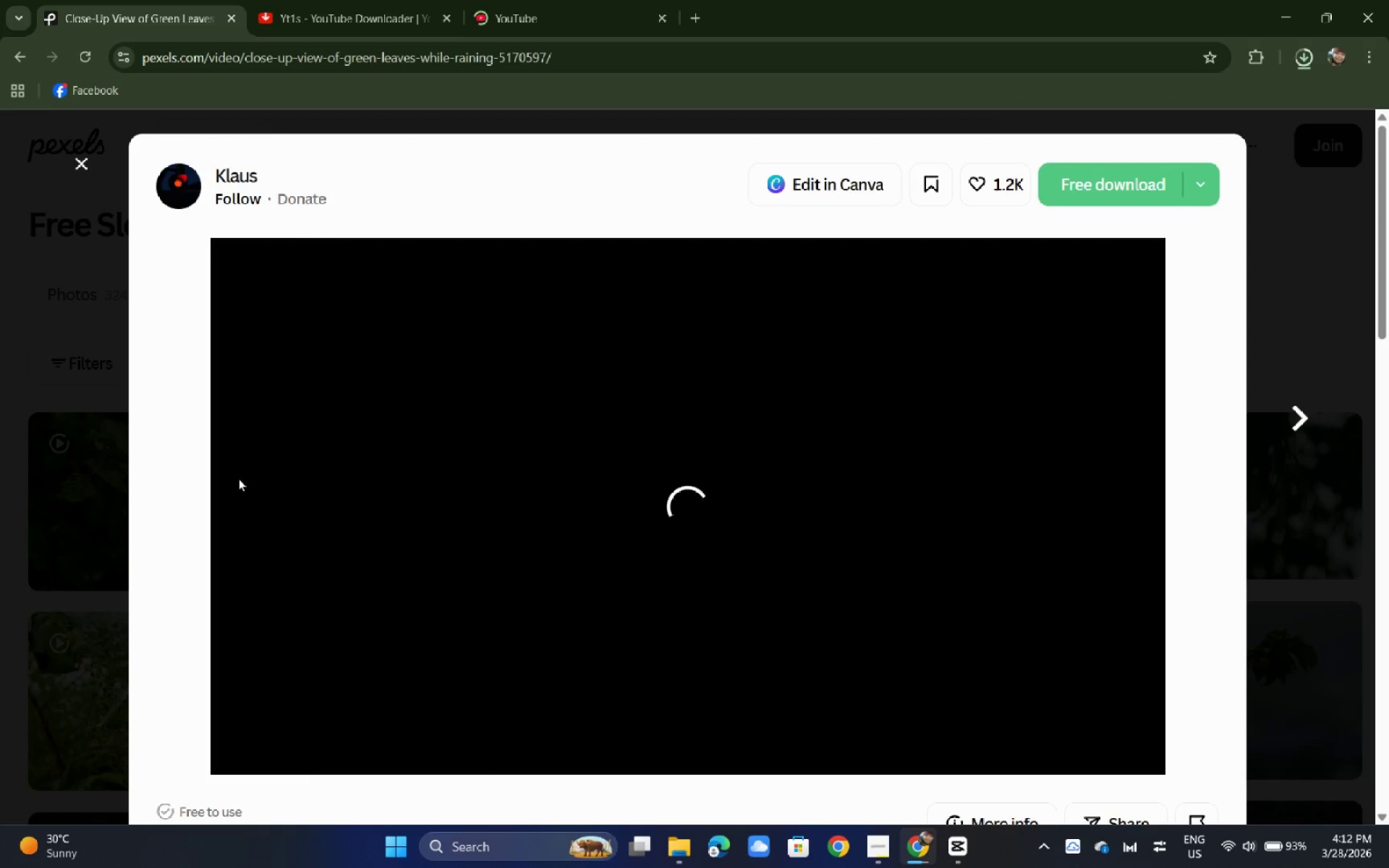 
left_click([526, 0])
 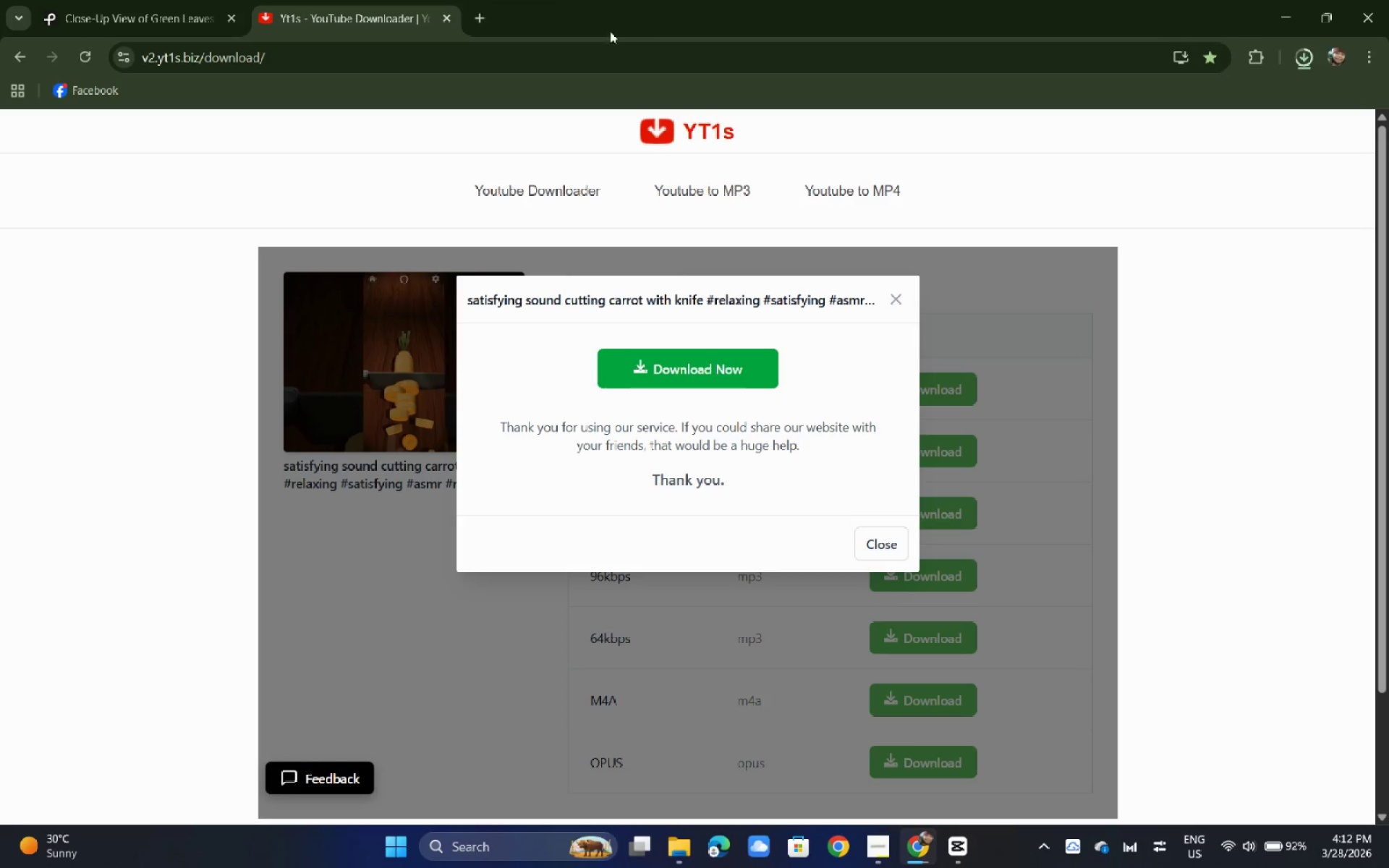 
left_click([1276, 21])